 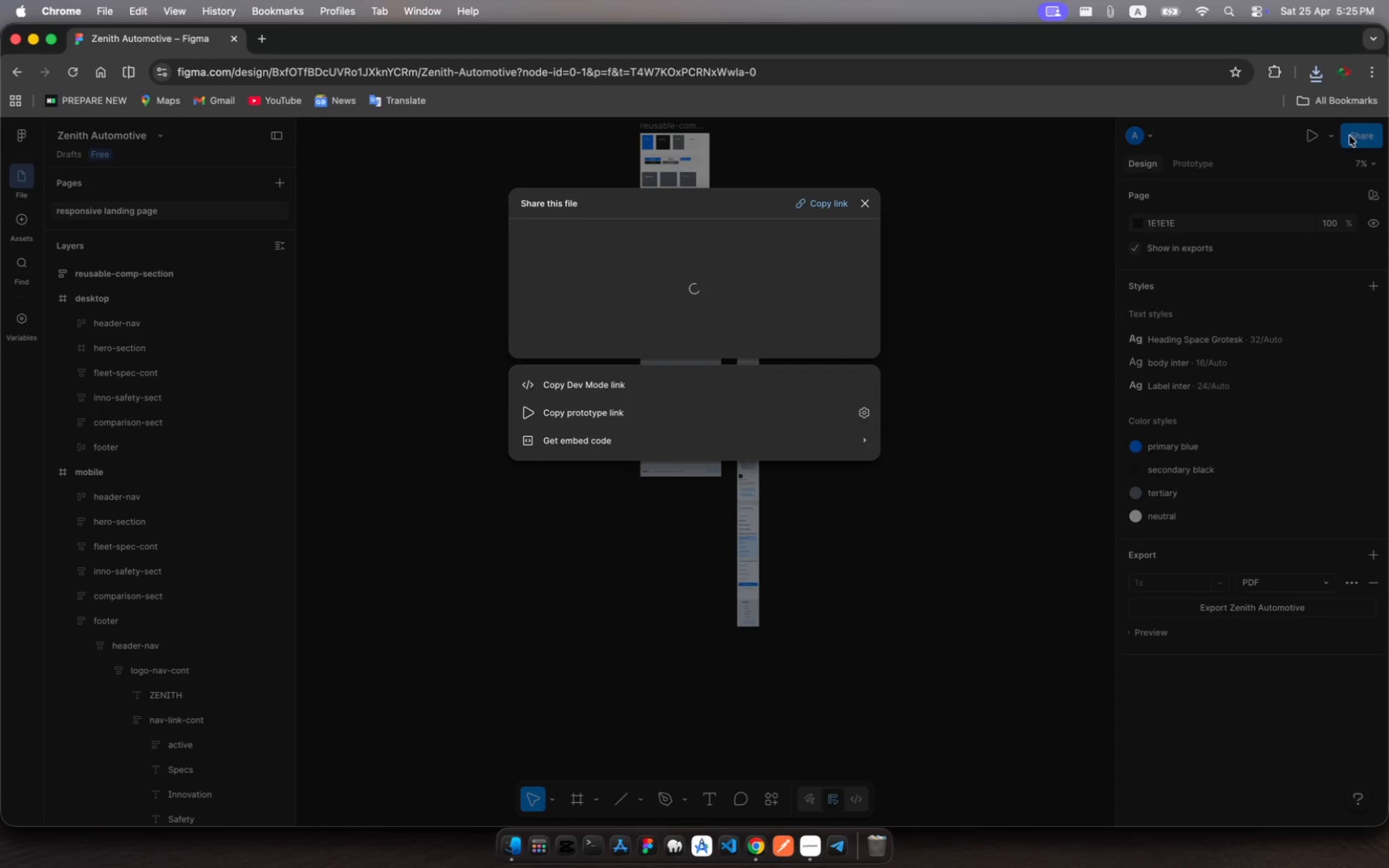 
left_click([862, 201])
 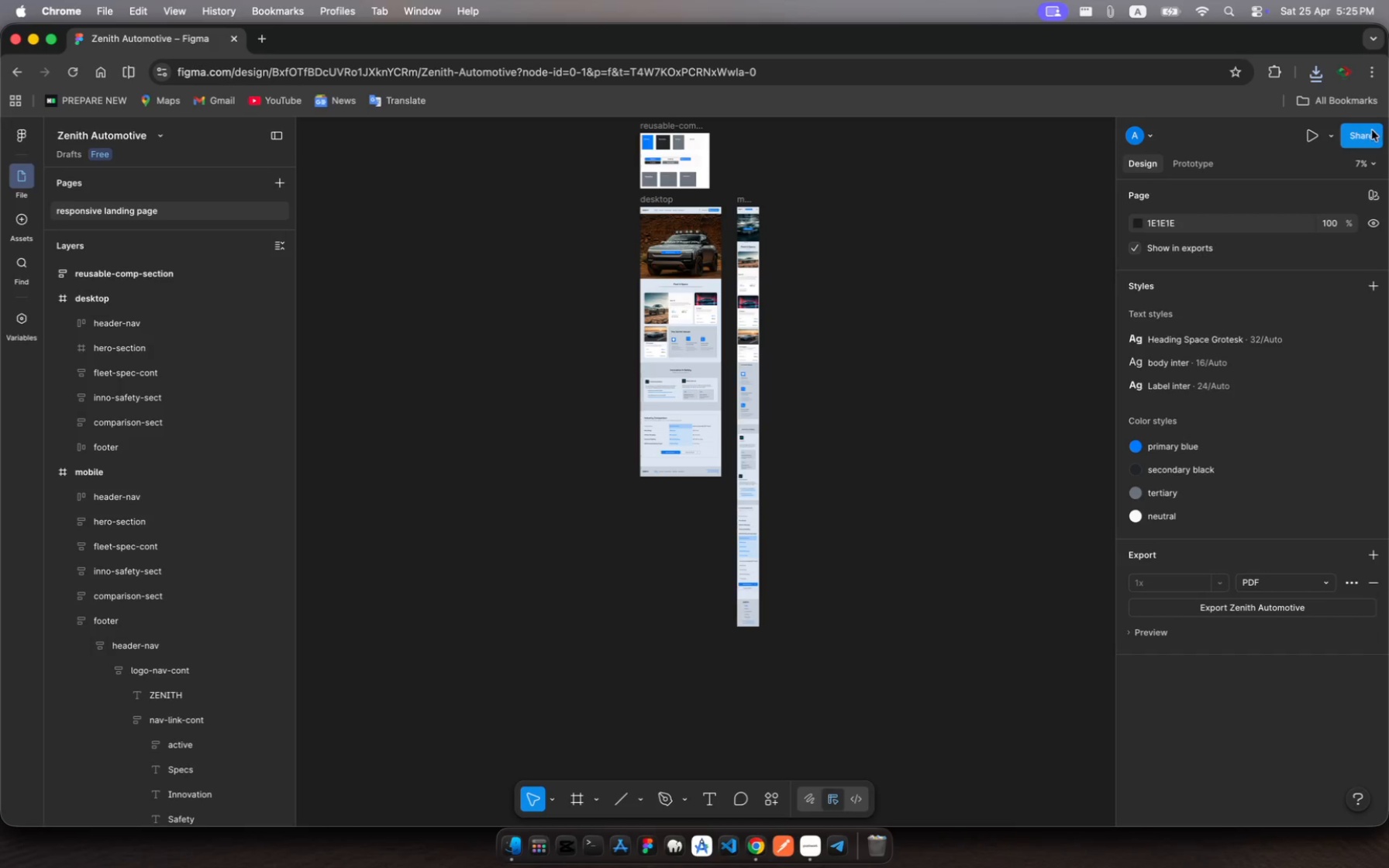 
left_click([1367, 134])
 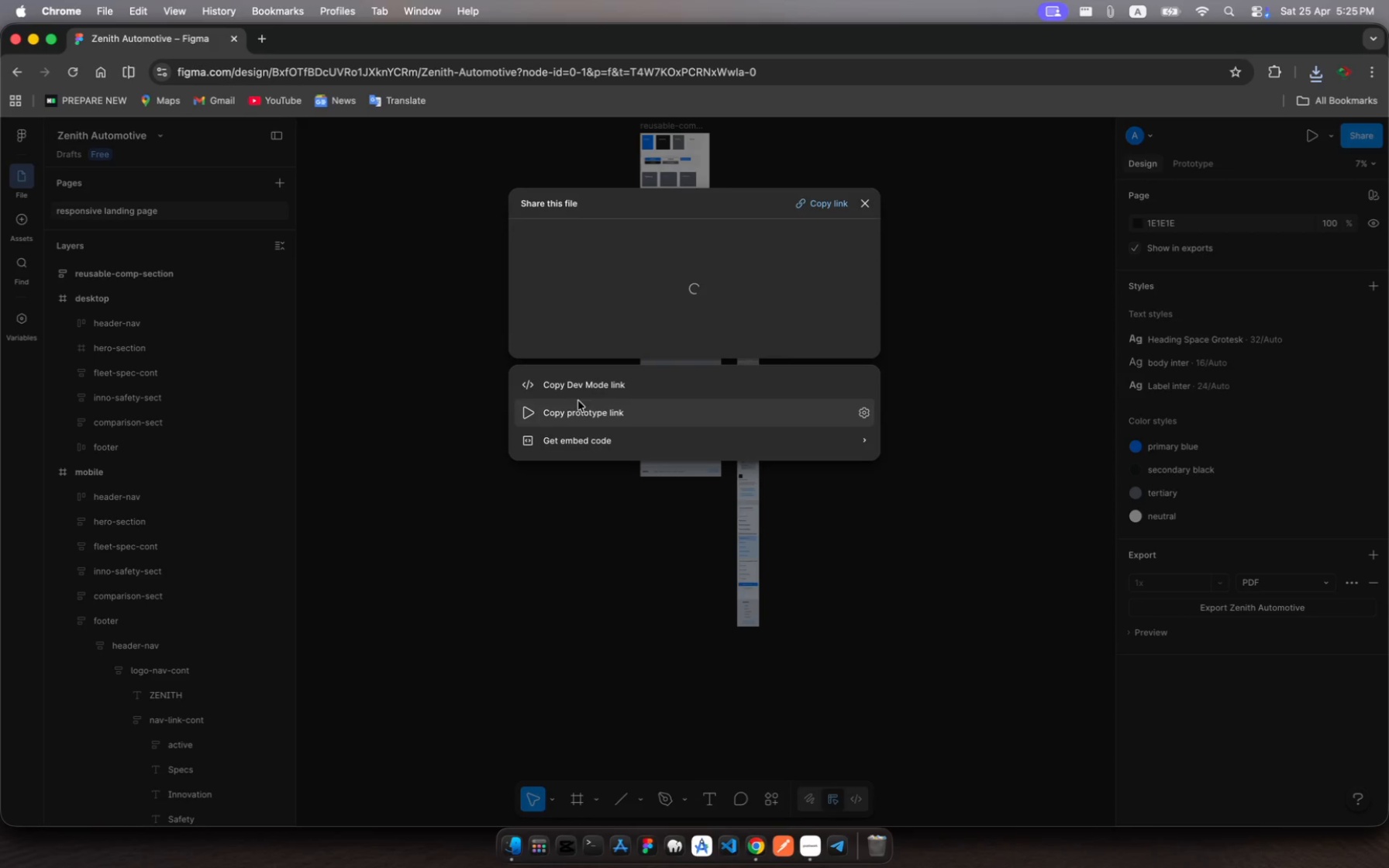 
left_click([577, 419])
 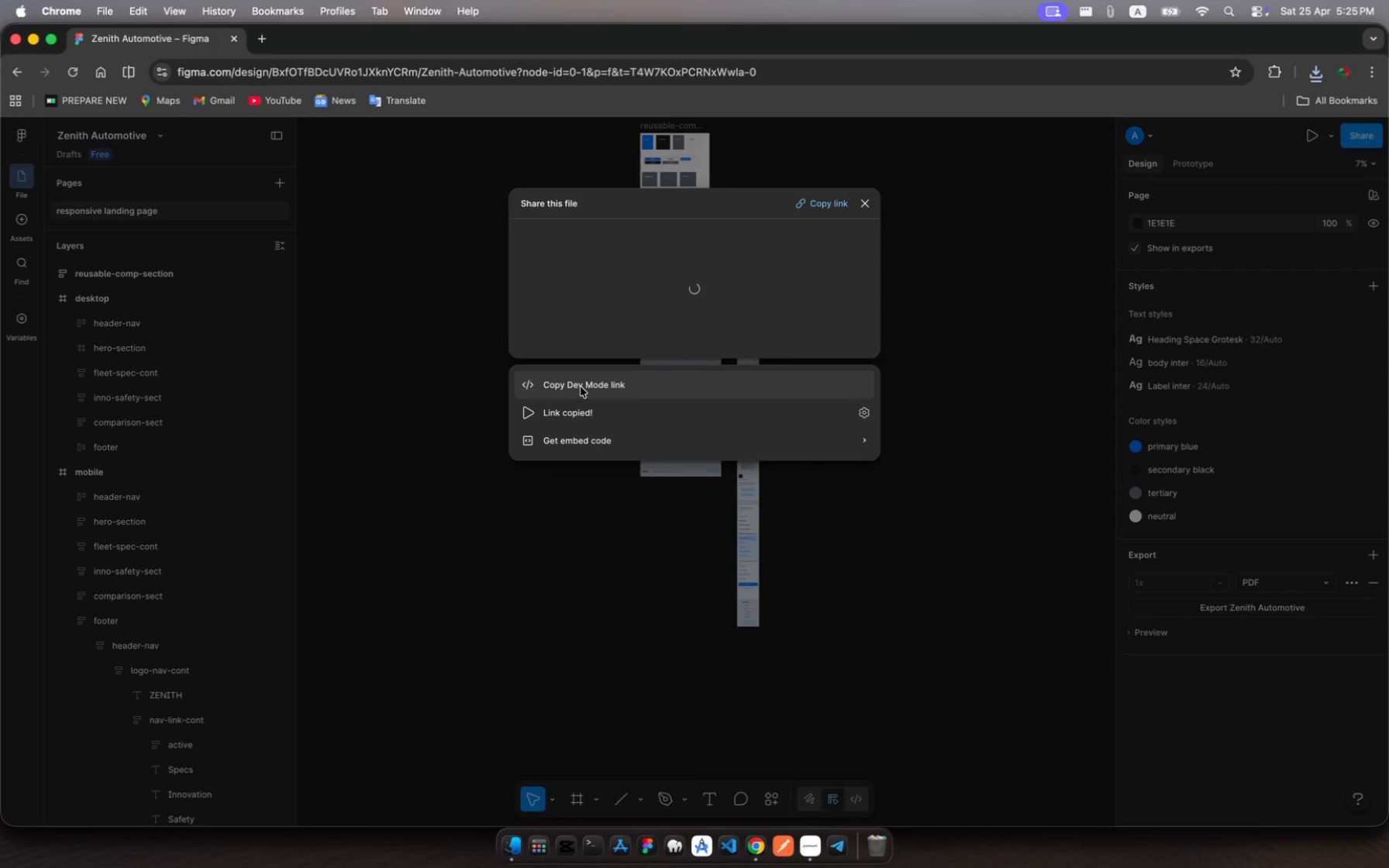 
left_click([581, 386])
 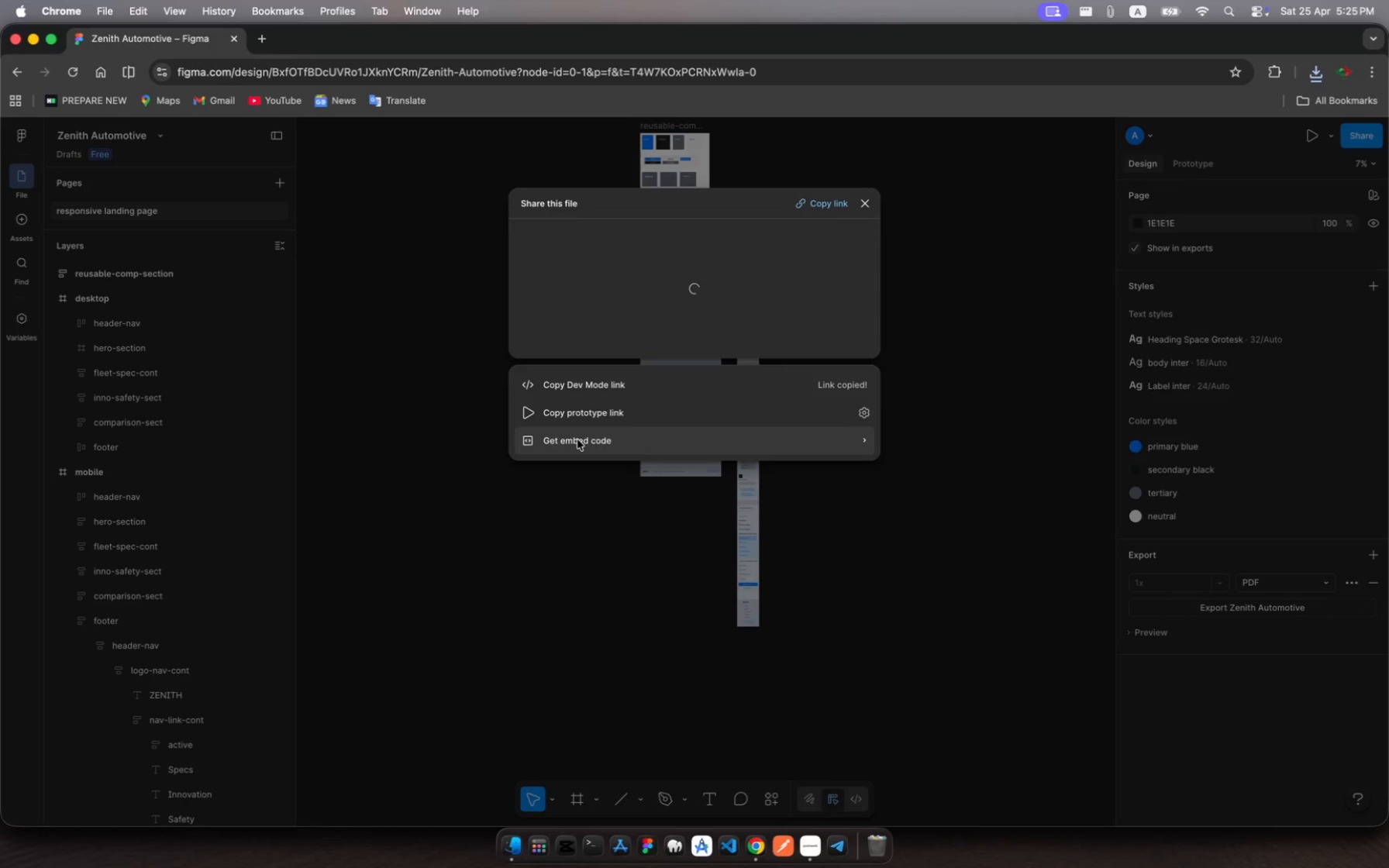 
left_click([584, 439])
 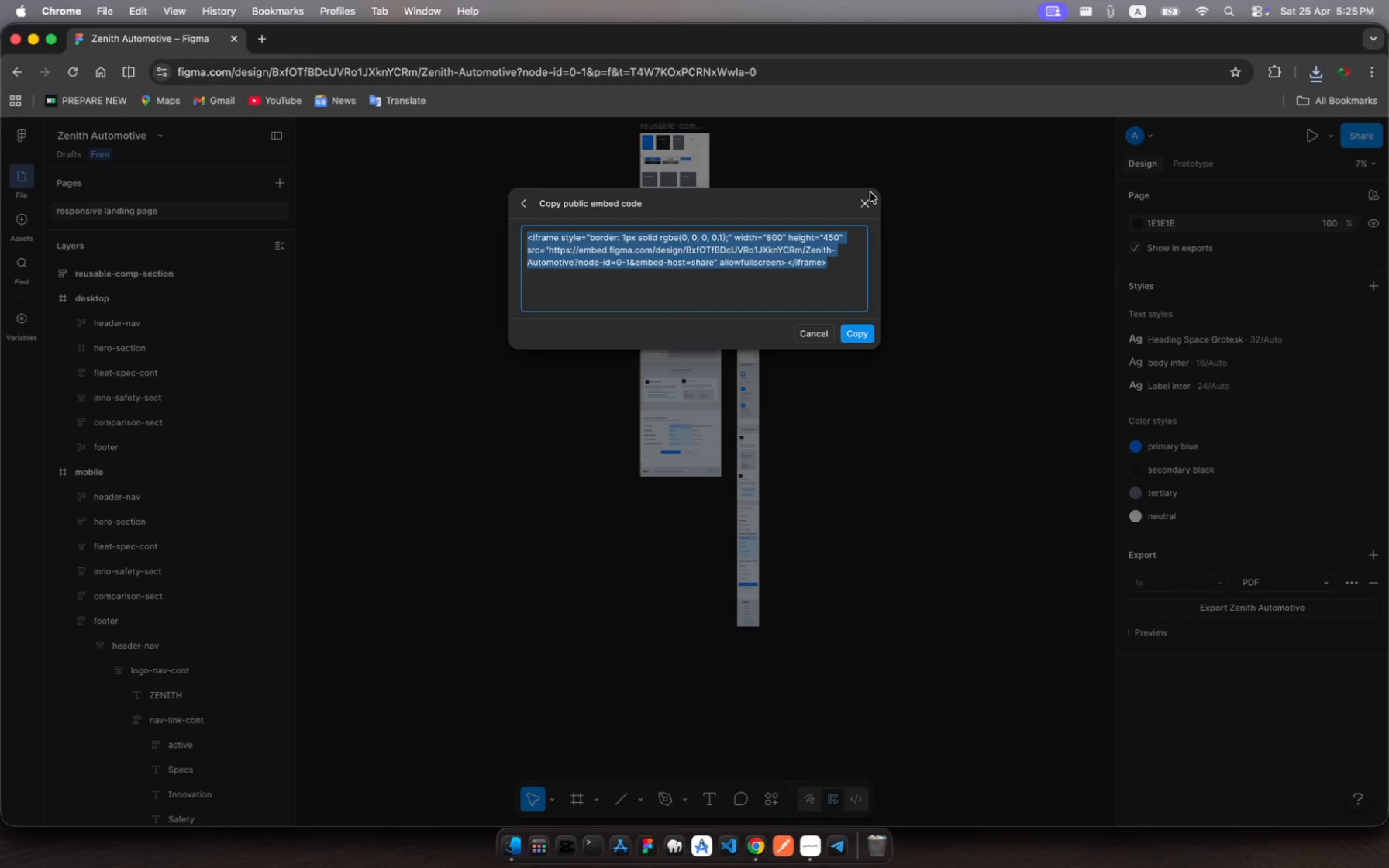 